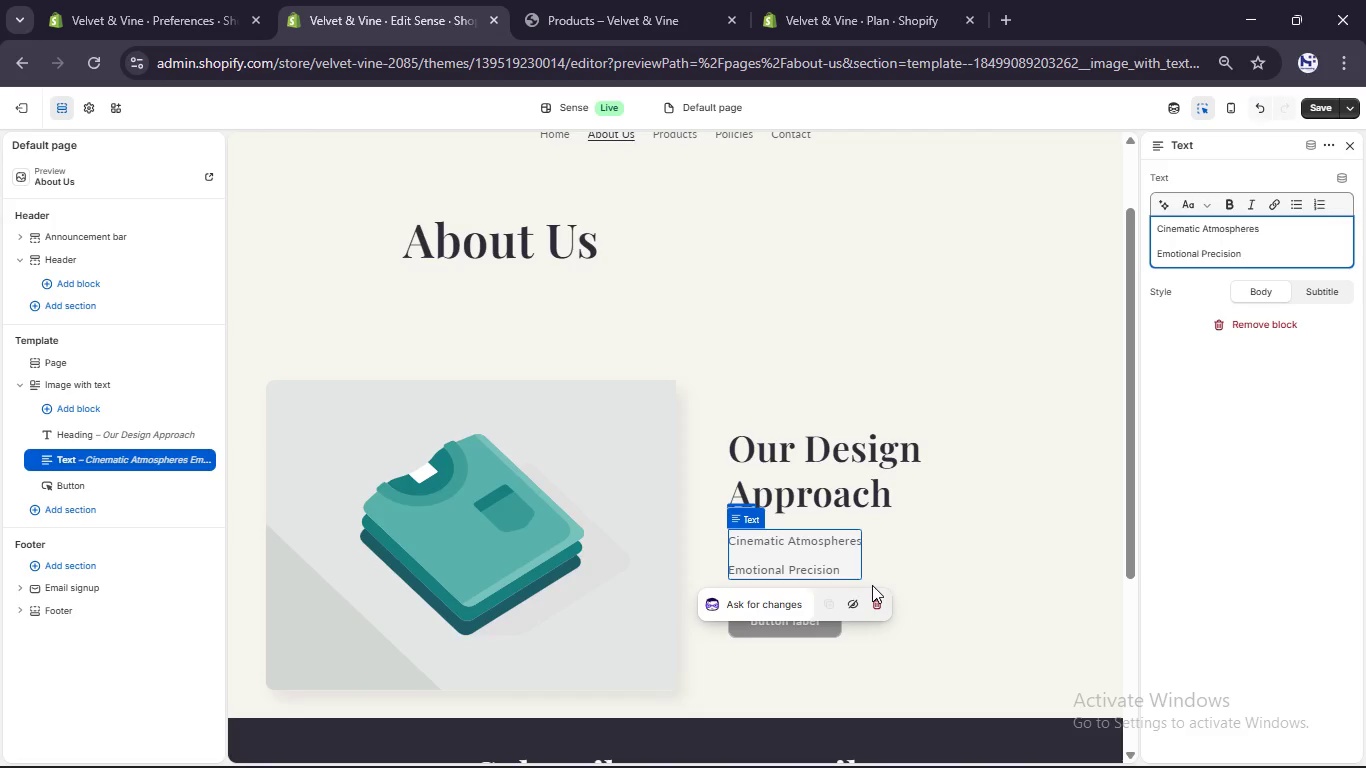 
key(Enter)
 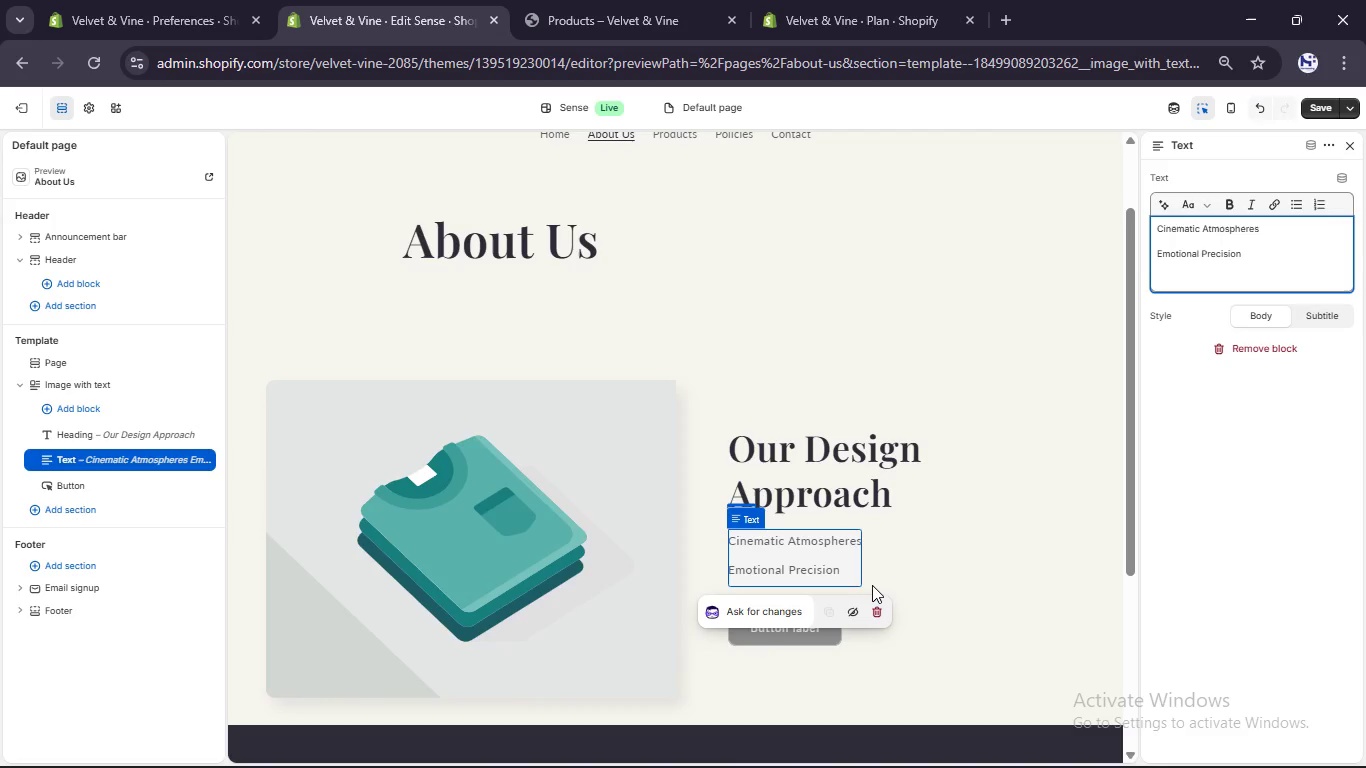 
type(Effortless Ece)
key(Backspace)
key(Backspace)
type(xecutio)
 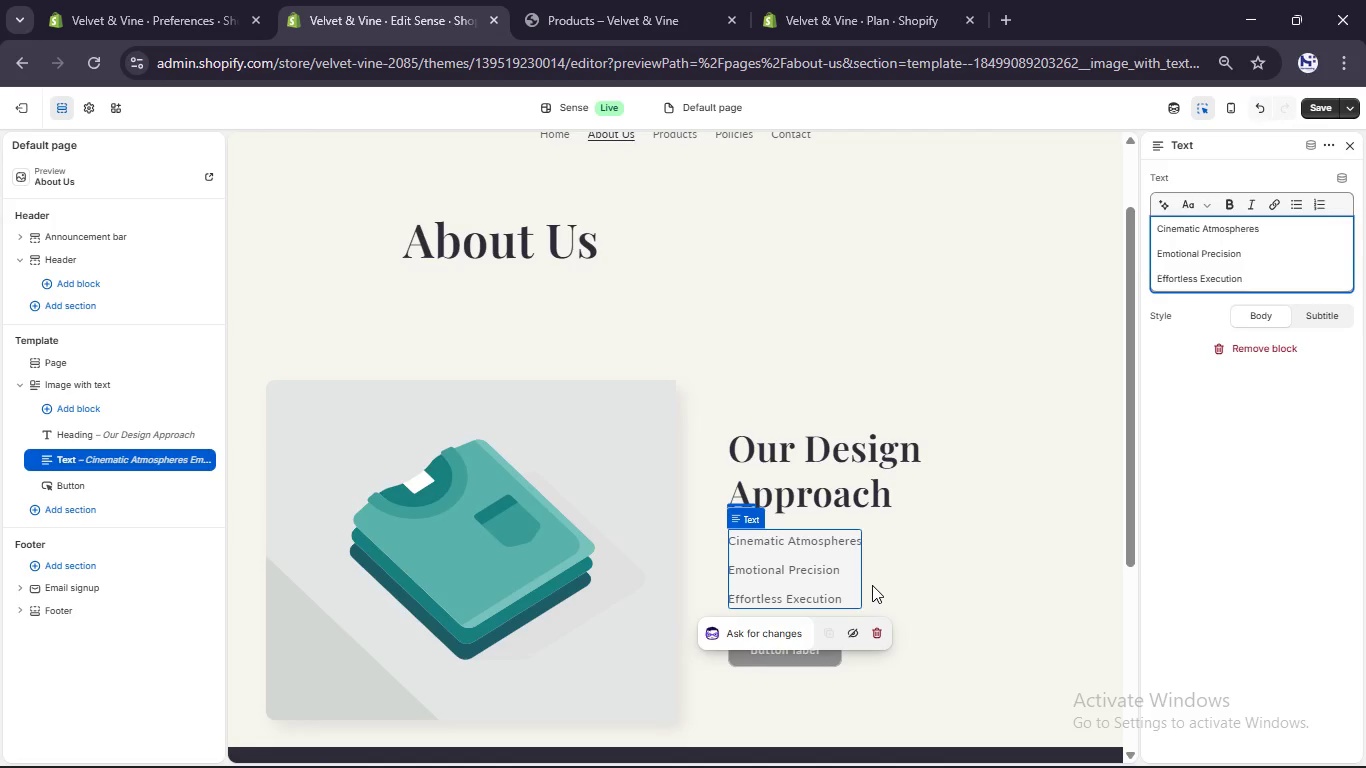 
 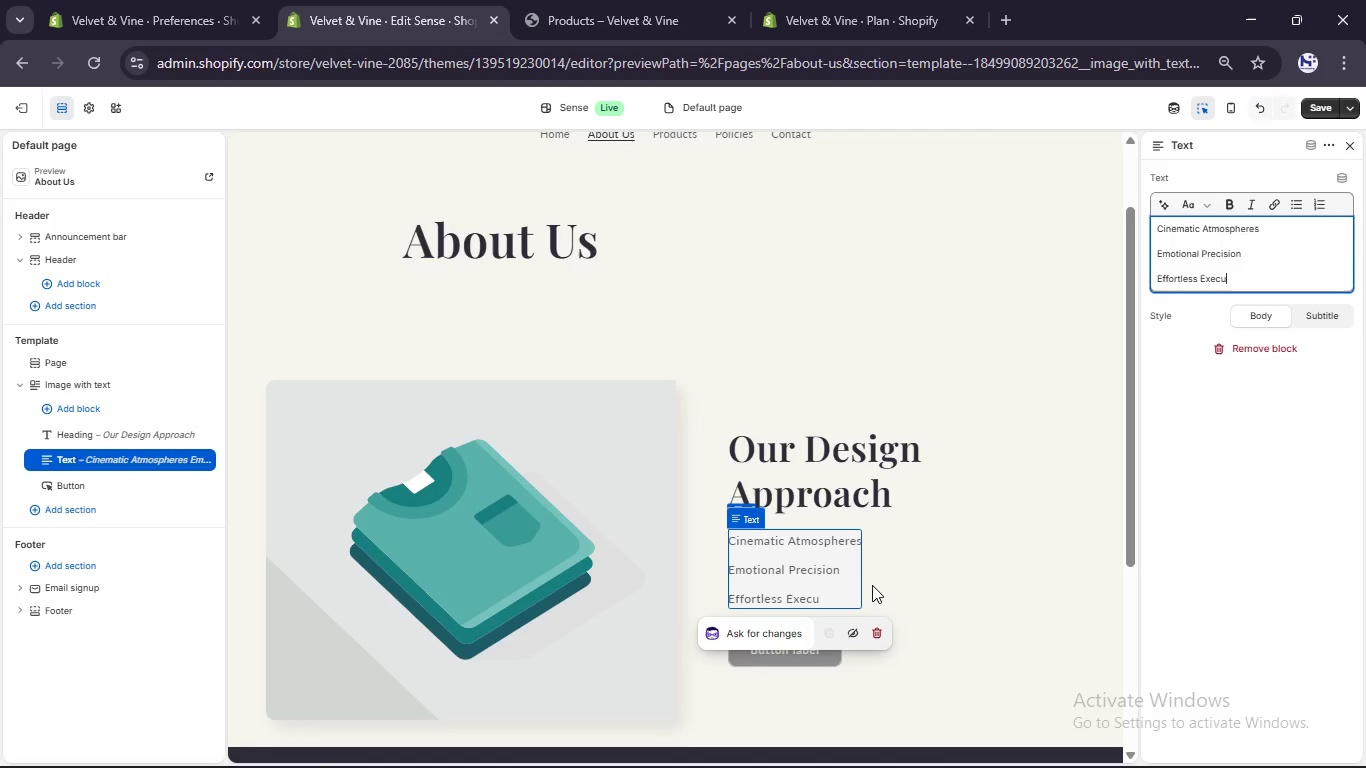 
hold_key(key=N, duration=0.31)
 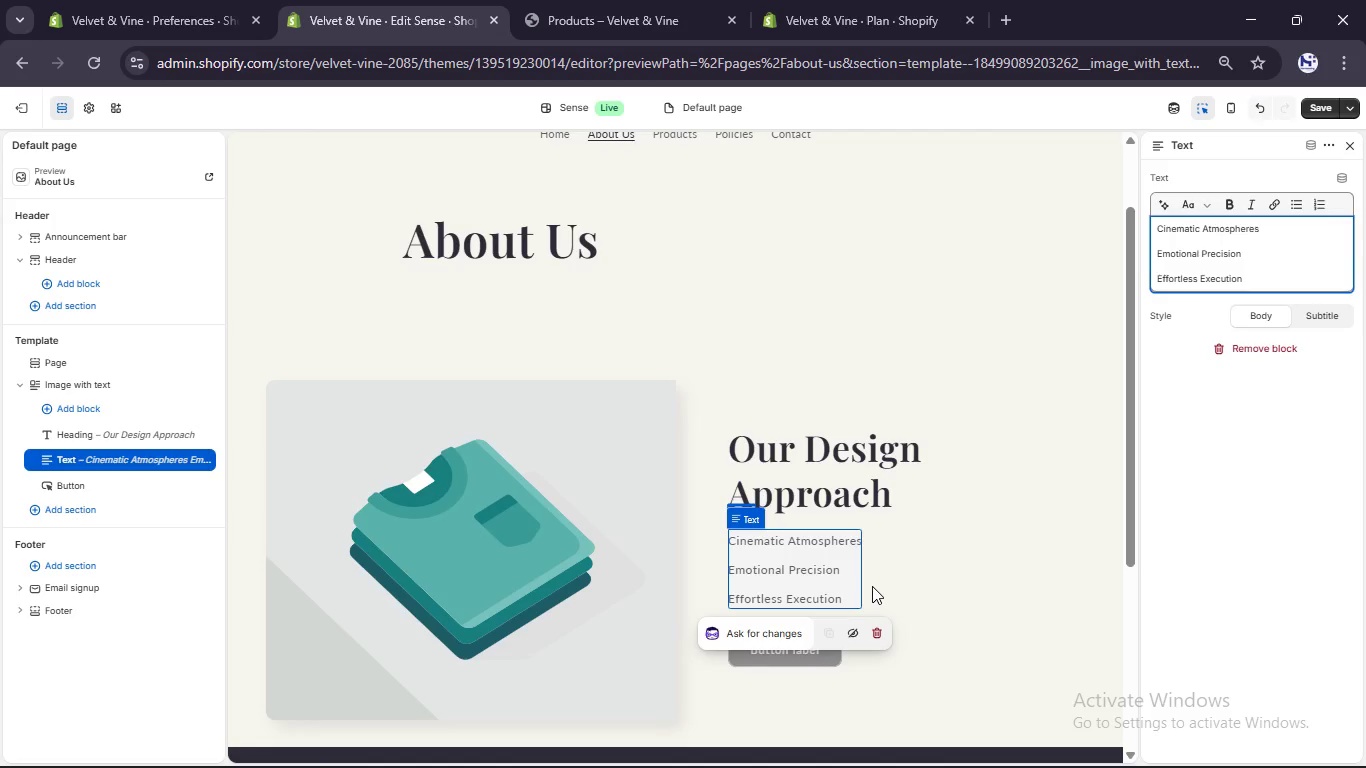 
scroll: coordinate [862, 576], scroll_direction: none, amount: 0.0
 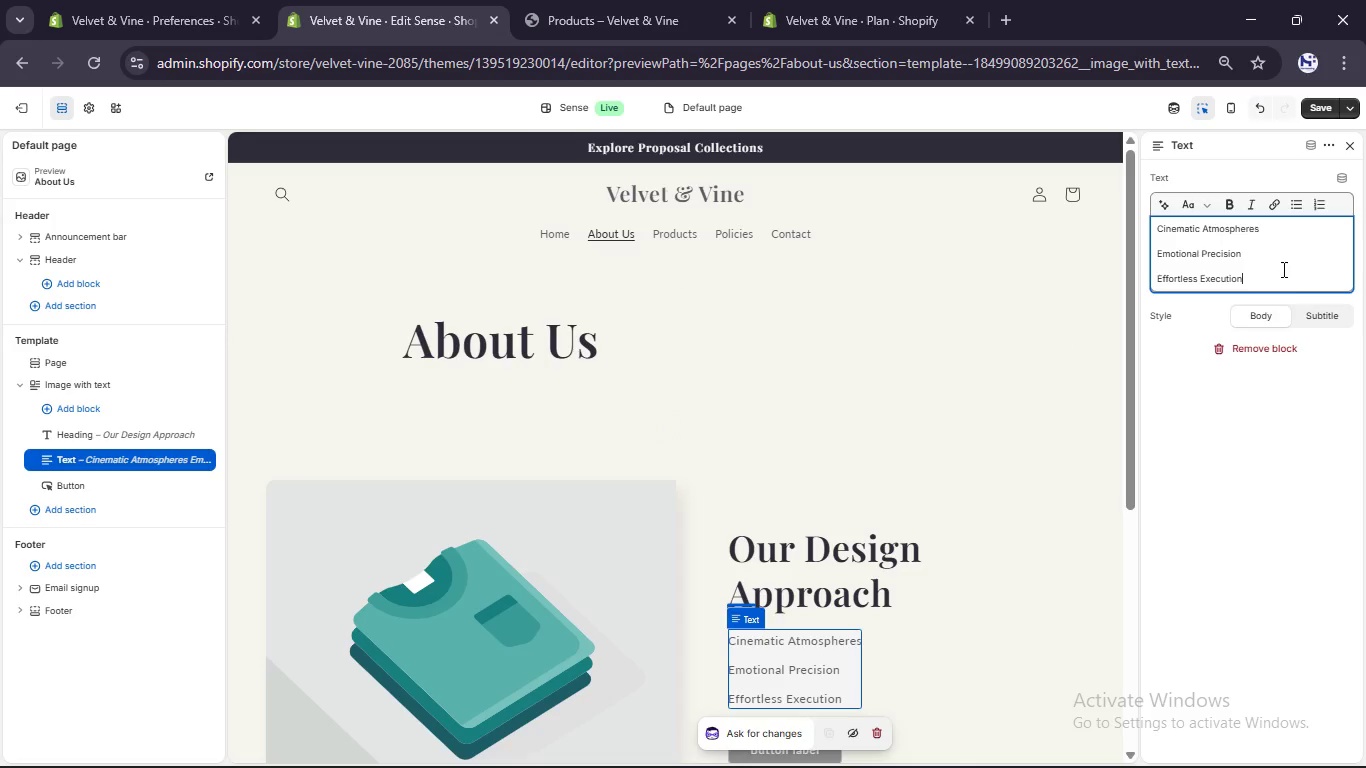 
left_click([1283, 229])
 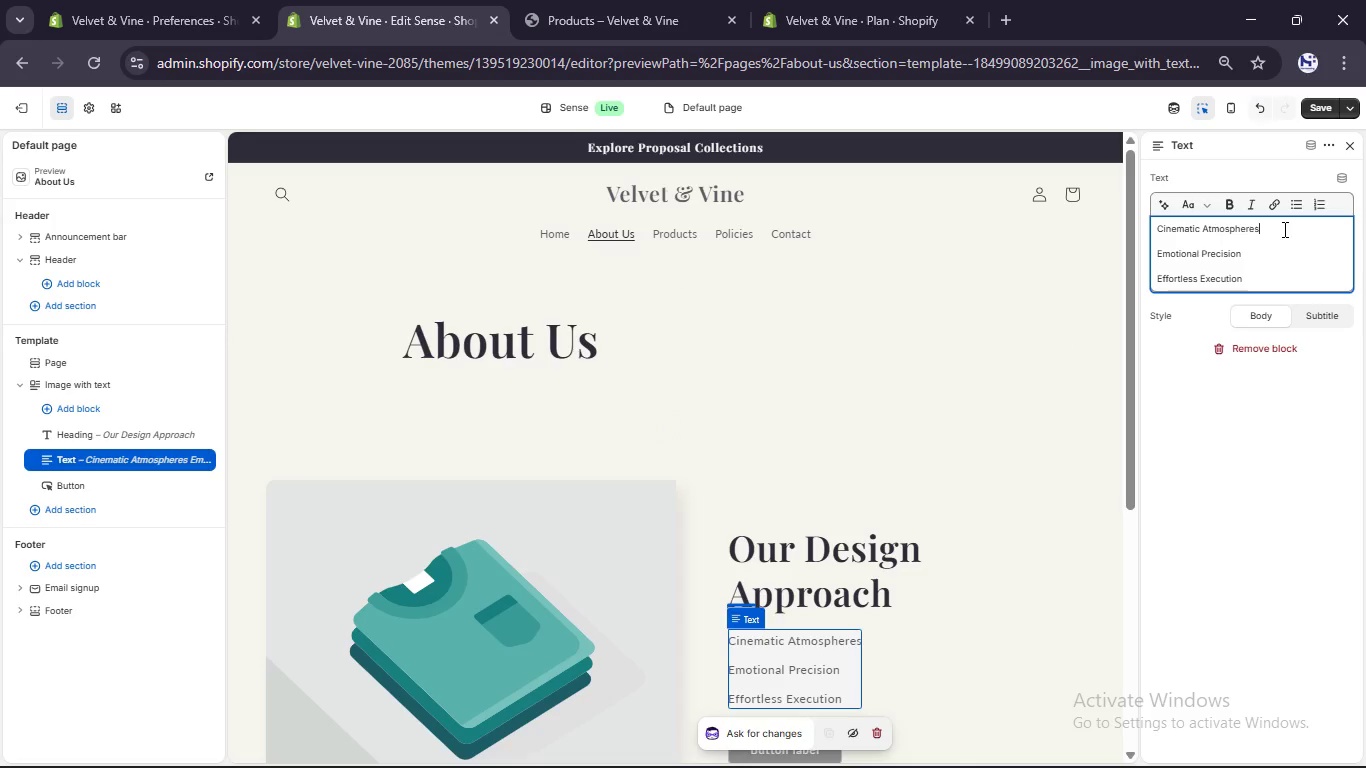 
type( -  every ste)
key(Backspace)
key(Backspace)
type(etu must feel a)
key(Backspace)
type(like a film still)
 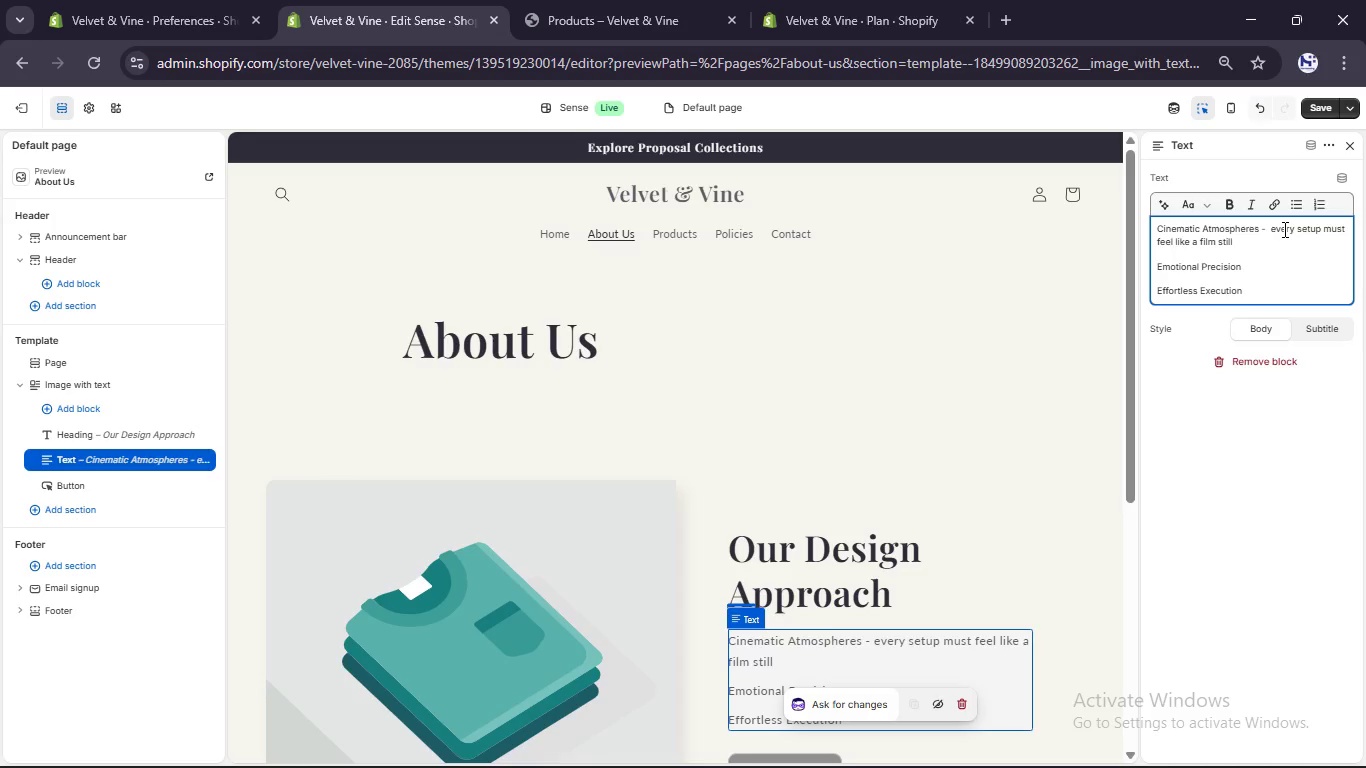 
hold_key(key=P, duration=0.31)
 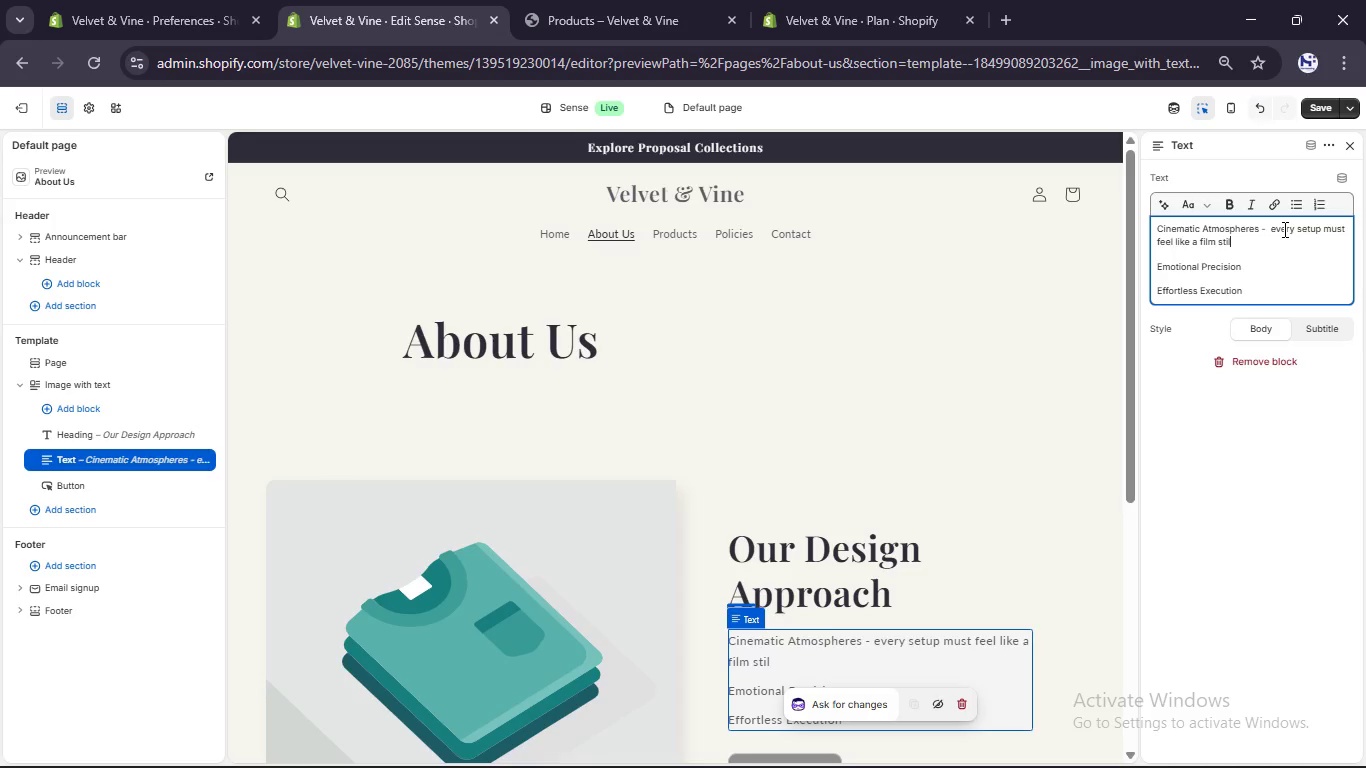 
type(- nothing is decoratie without meaning)
 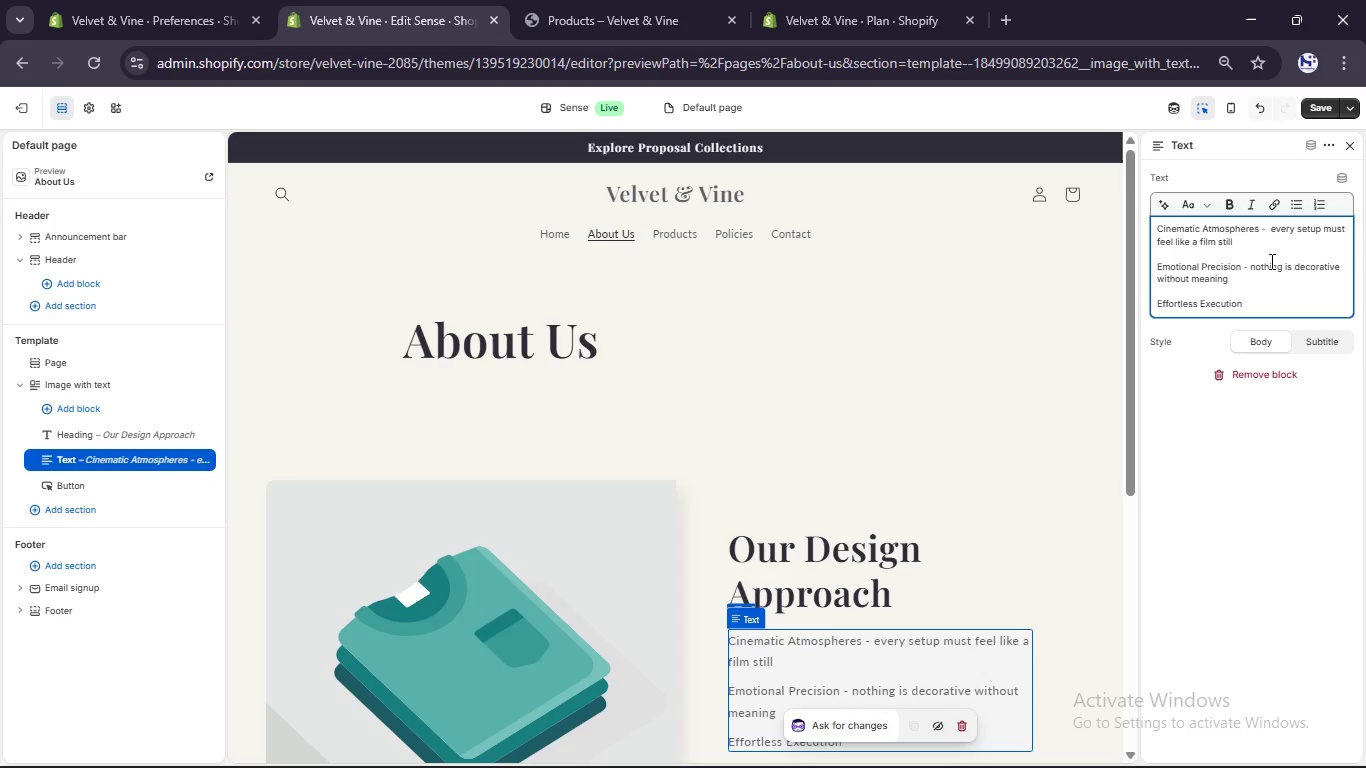 
hold_key(key=V, duration=0.38)
 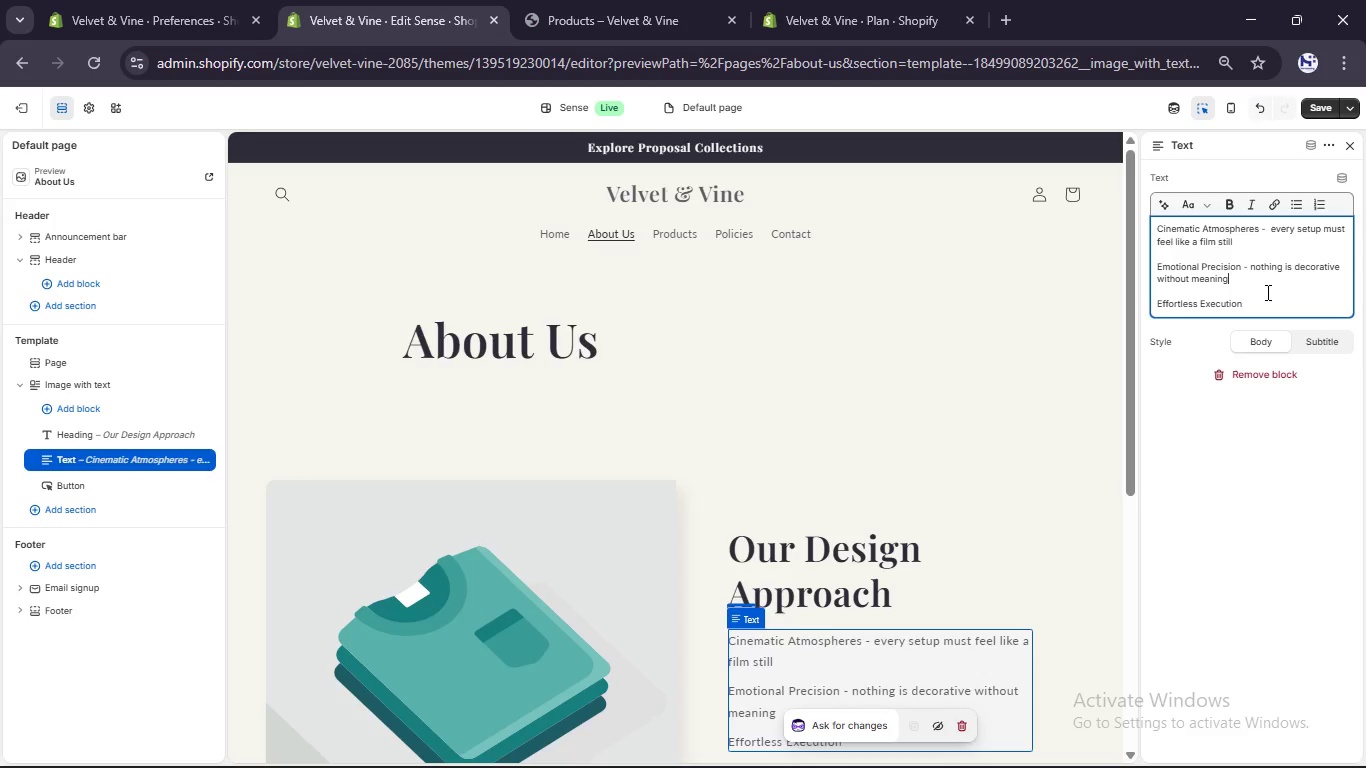 
type( - luxury should feel simplemto create)
 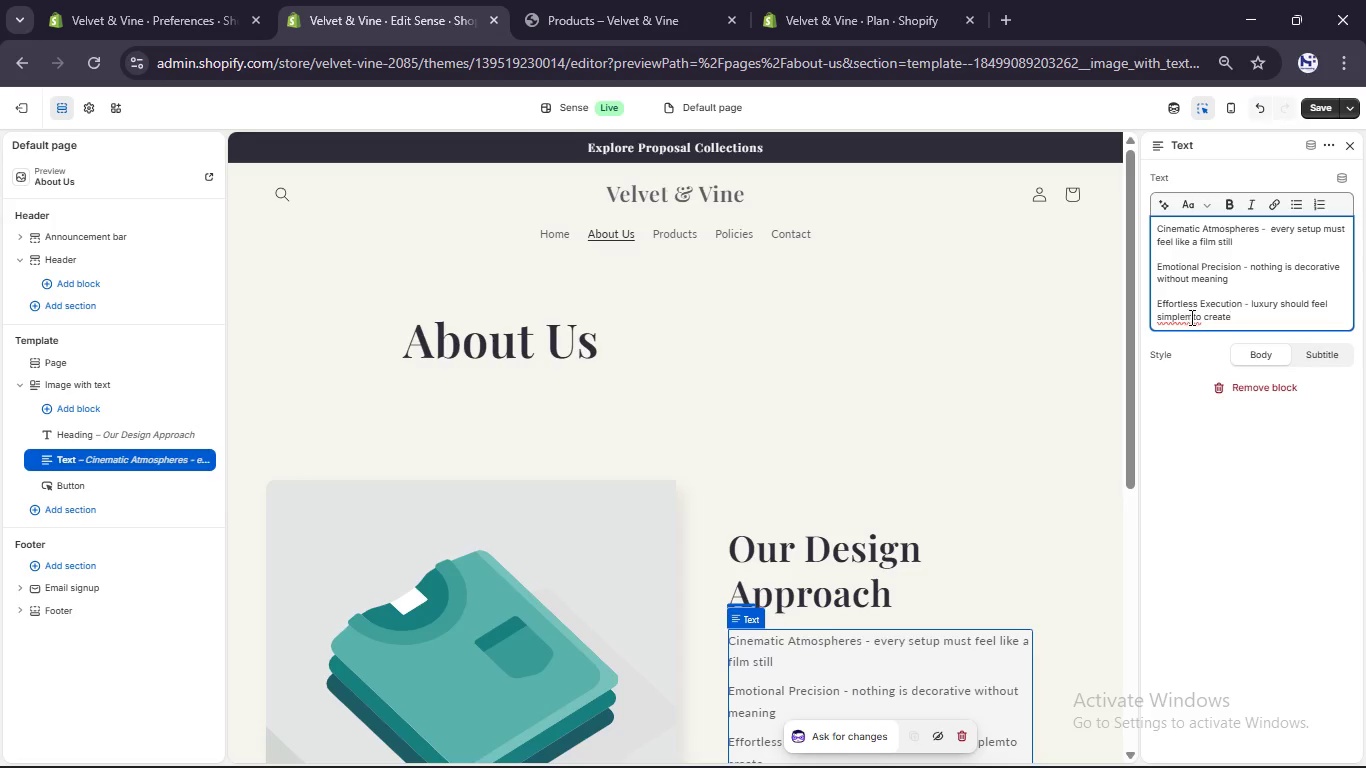 
left_click([1197, 319])
 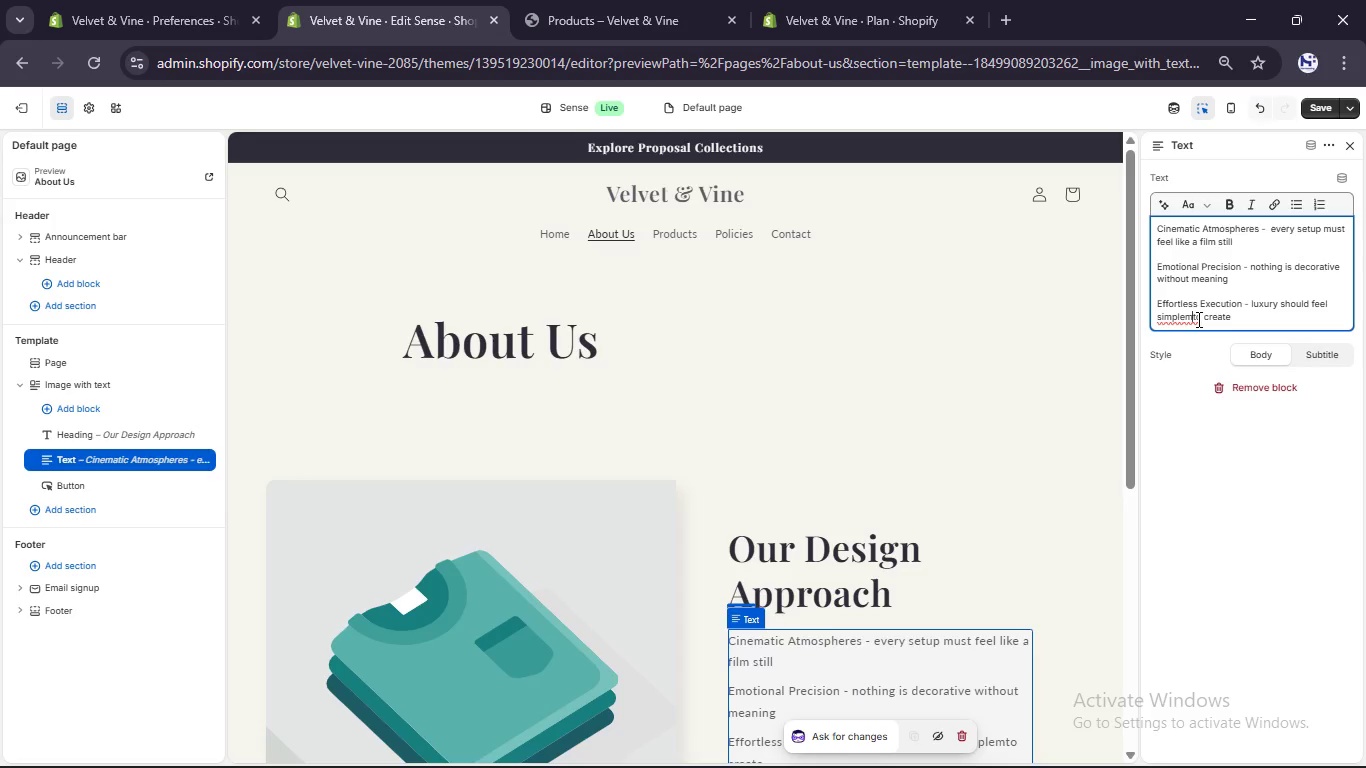 
key(ArrowLeft)
 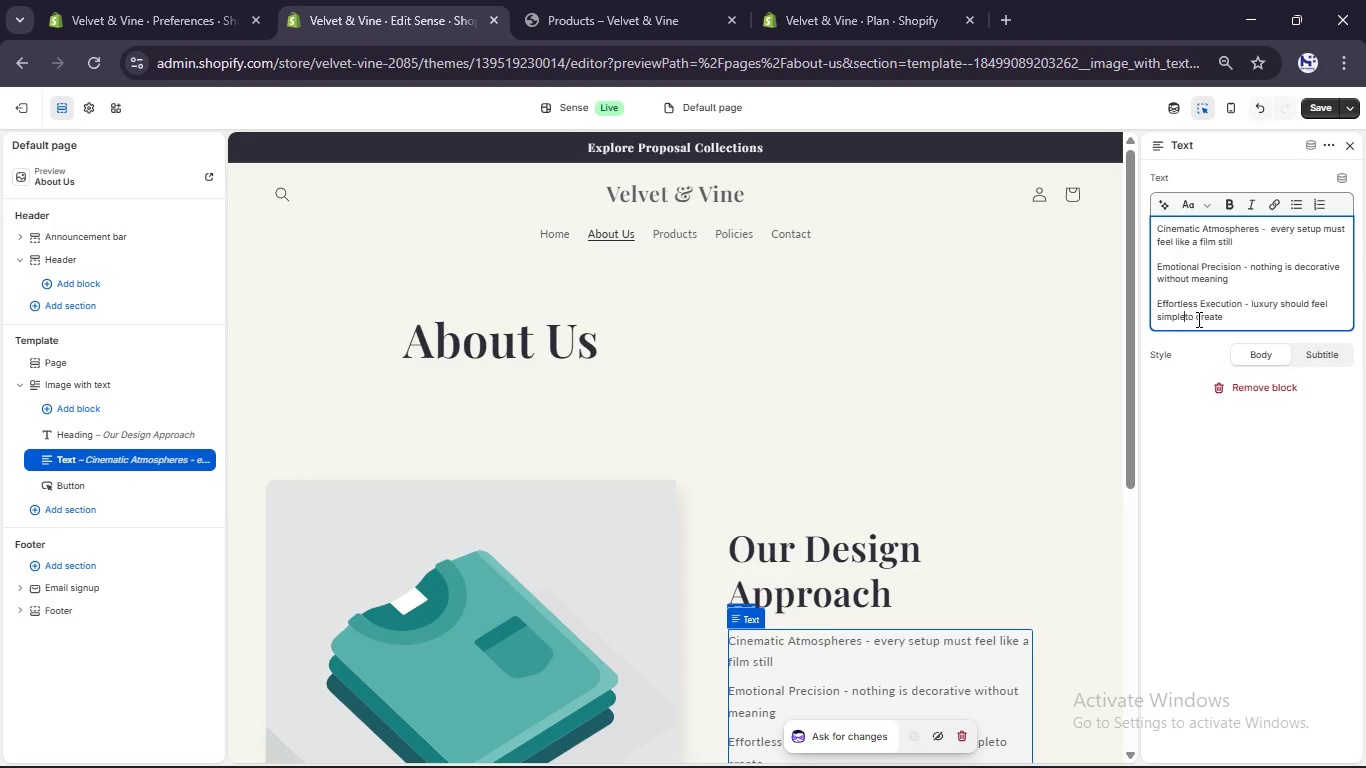 
key(Backspace)
 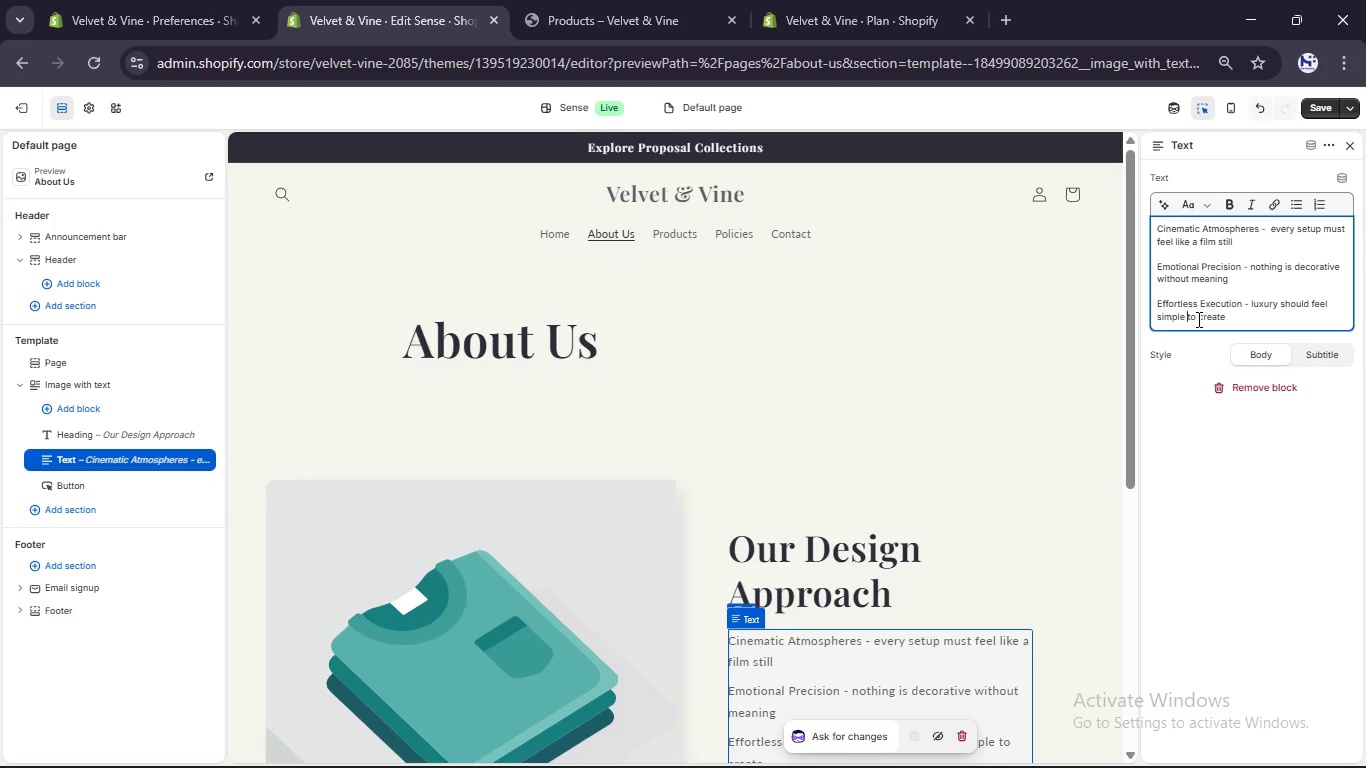 
key(Space)
 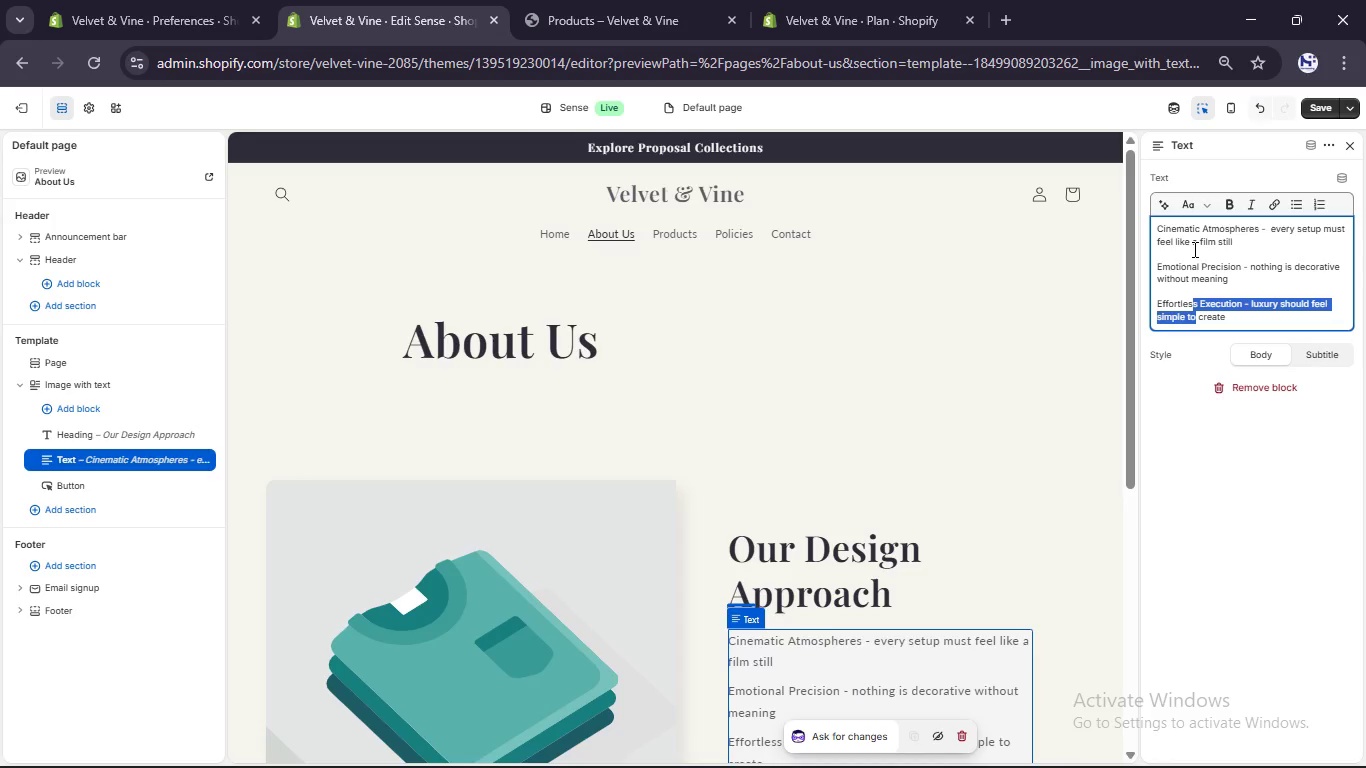 
key(Control+ControlLeft)
 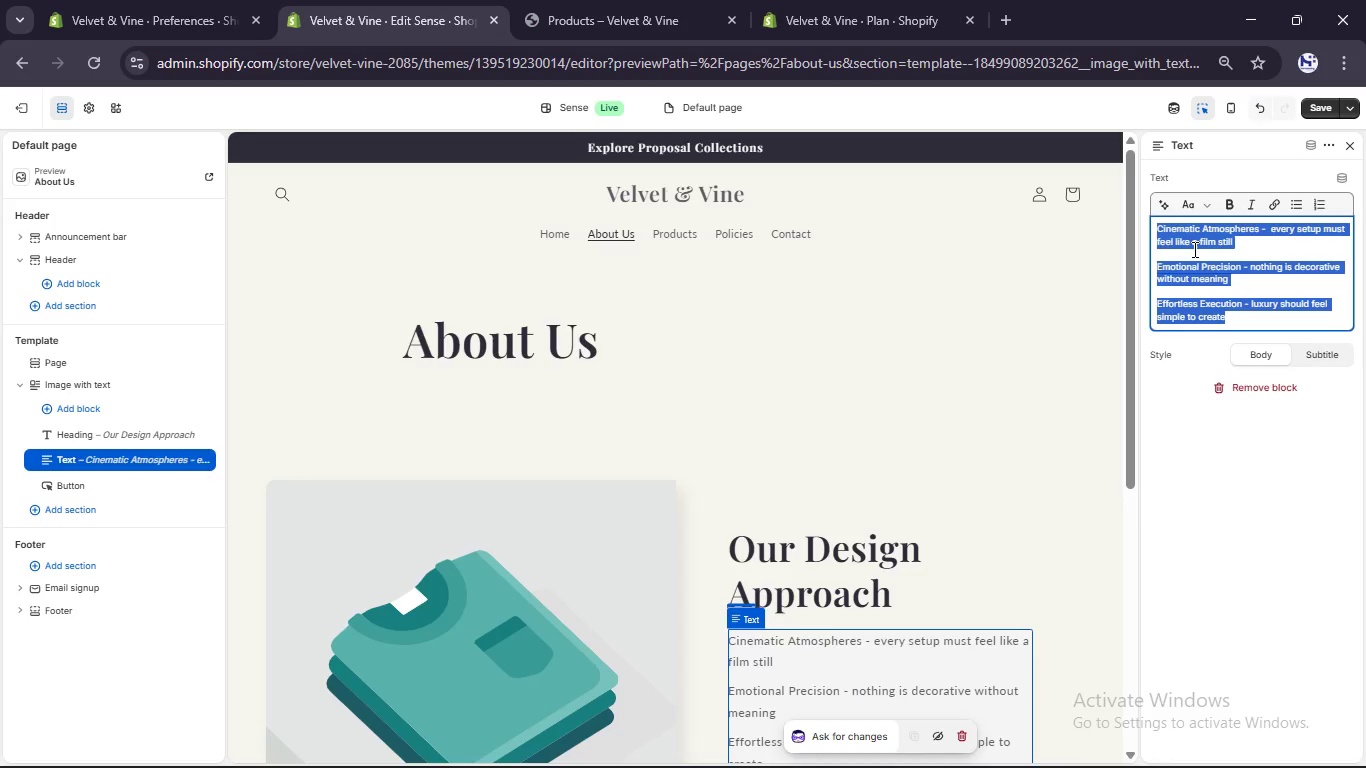 
key(Control+A)
 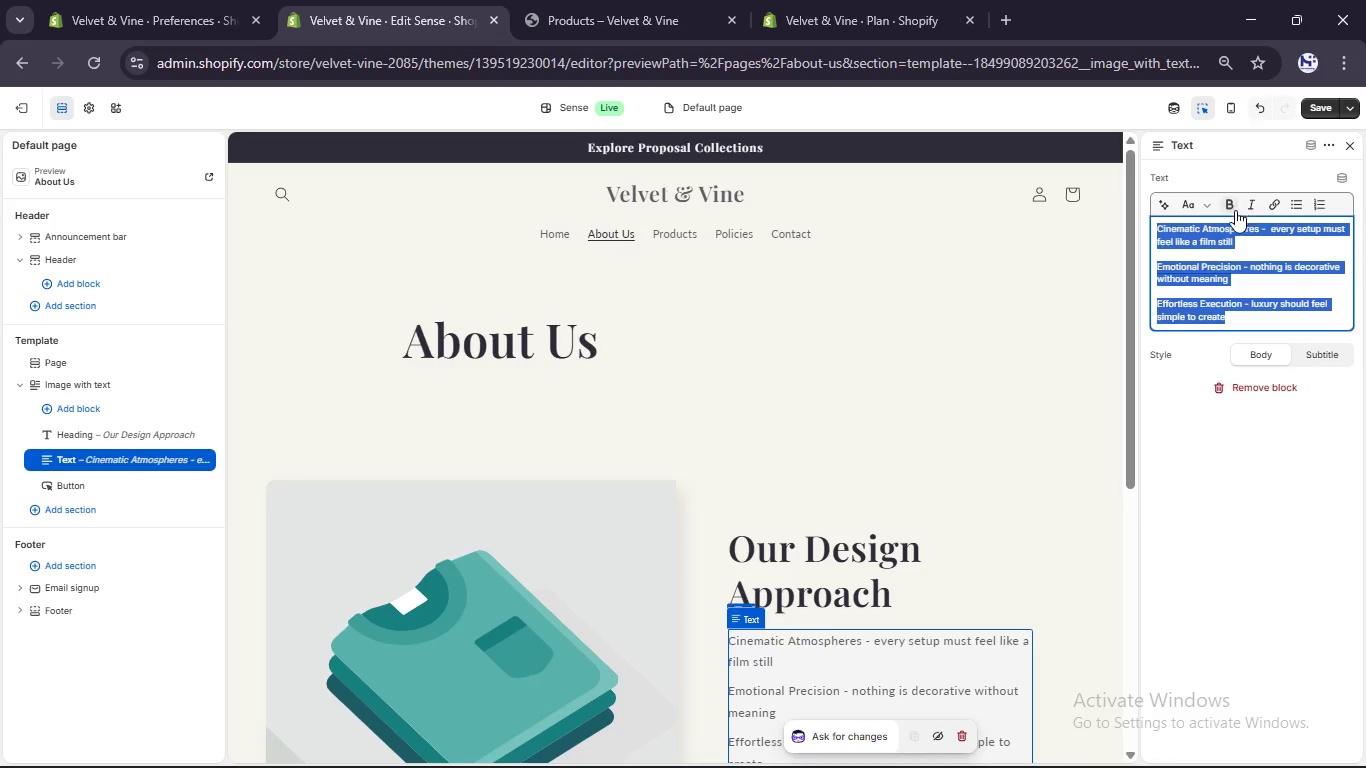 
left_click([1235, 205])
 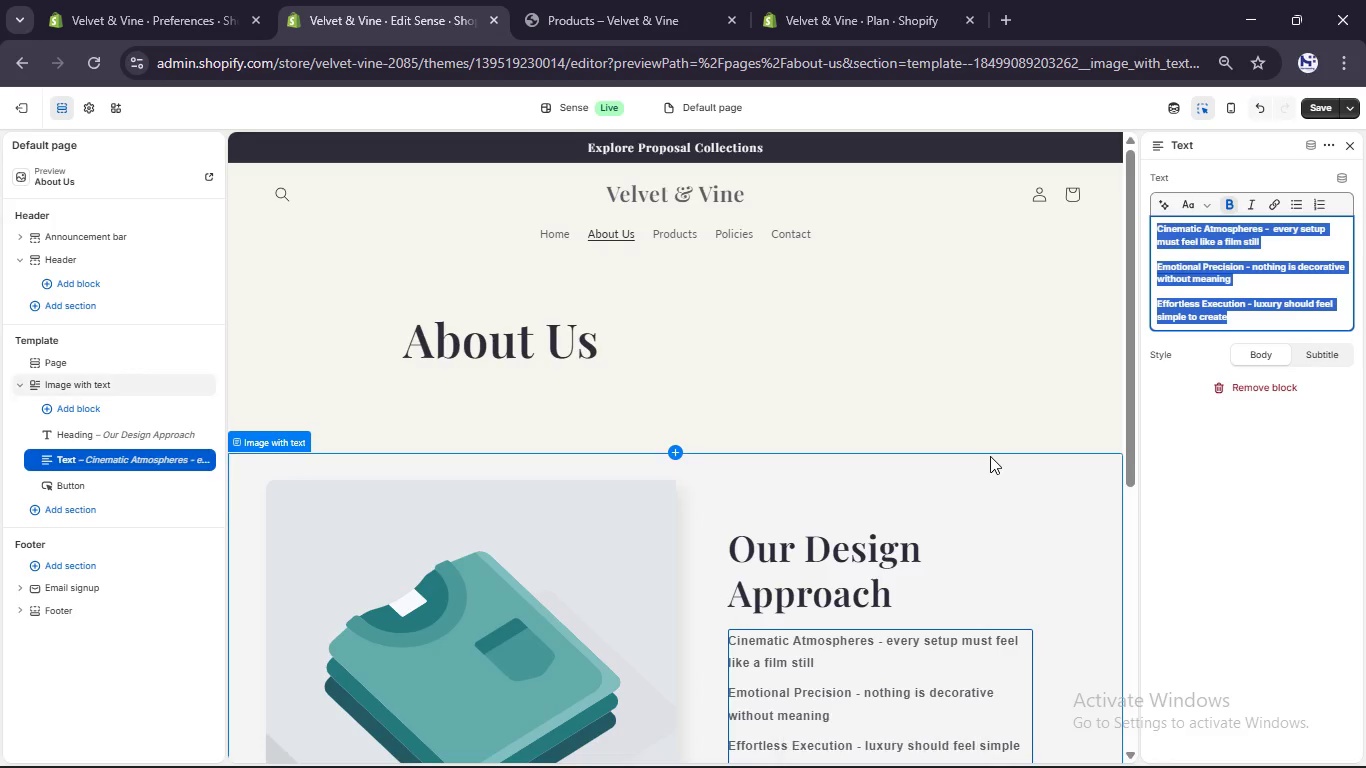 
scroll: coordinate [990, 456], scroll_direction: down, amount: 2.0
 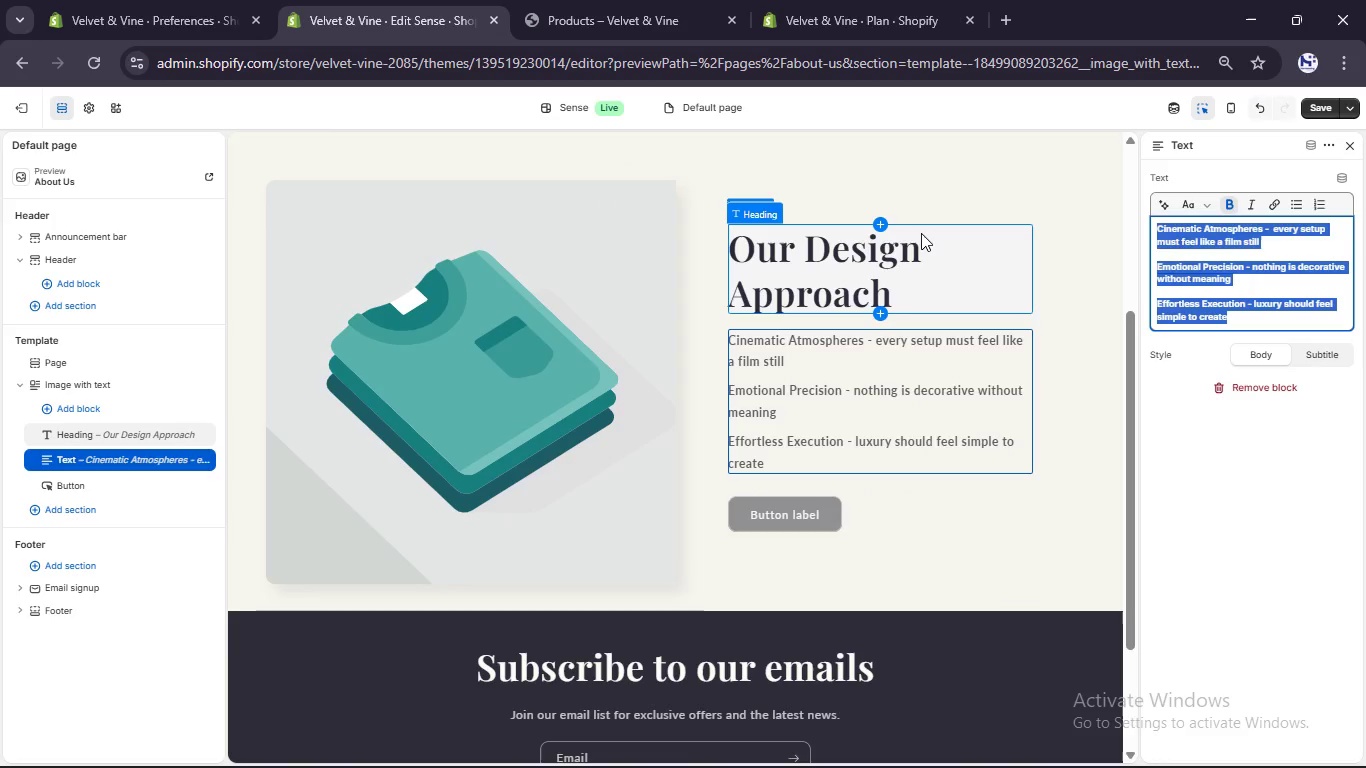 
left_click([921, 232])
 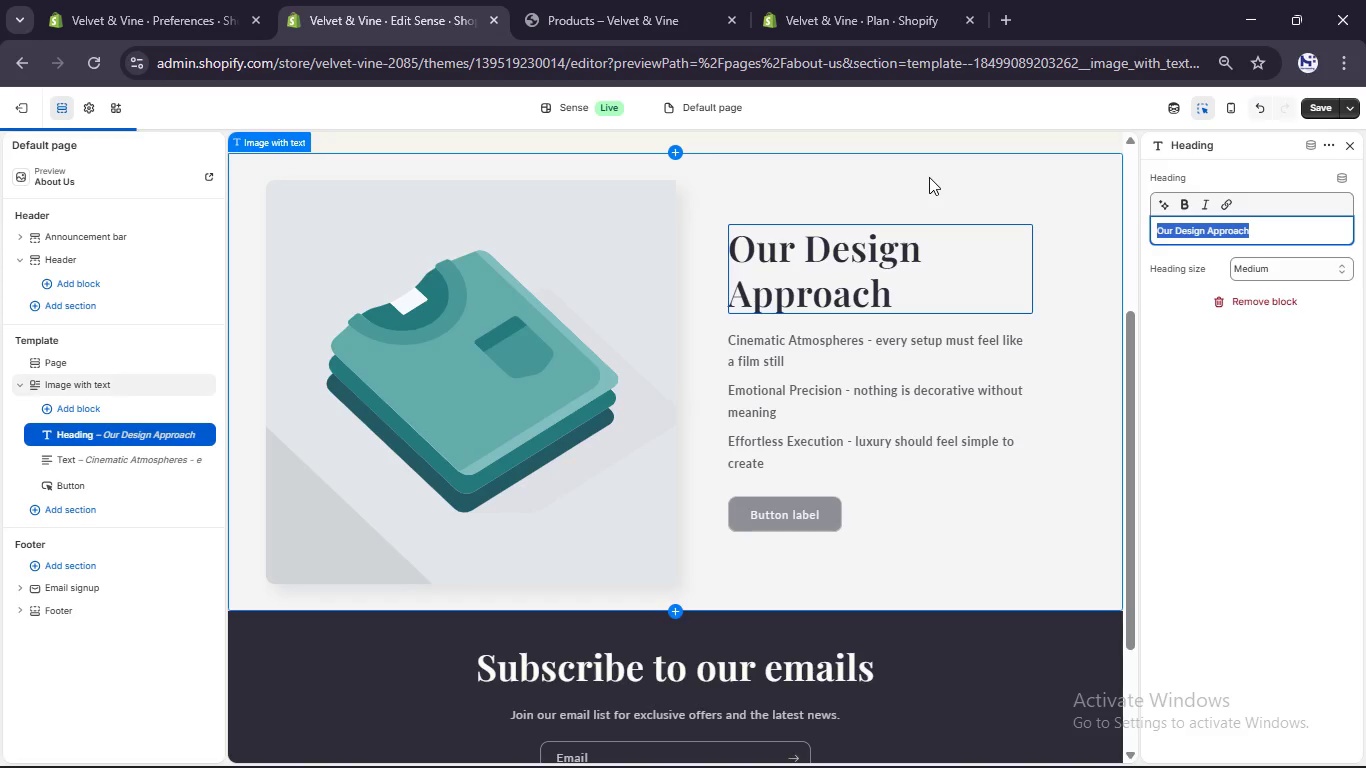 
left_click([929, 177])
 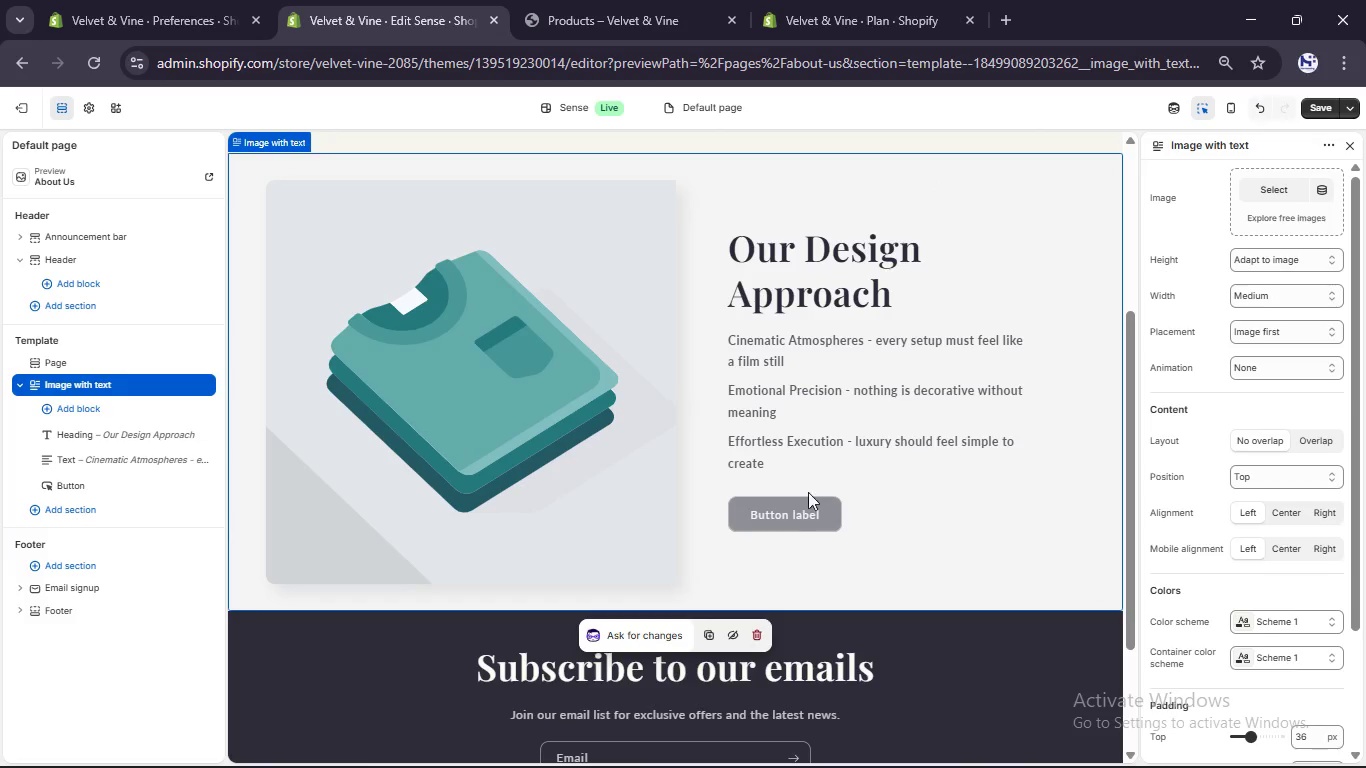 
left_click([796, 522])
 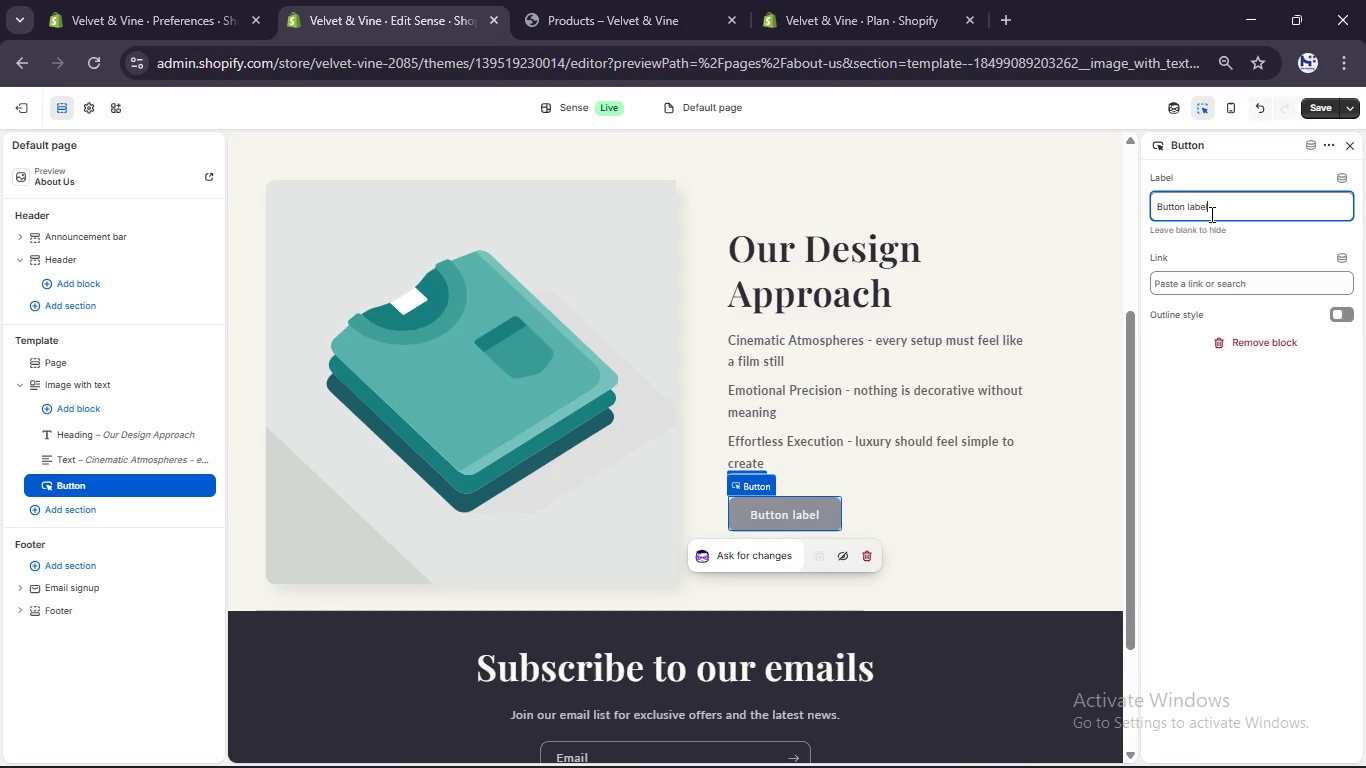 
key(Control+A)
 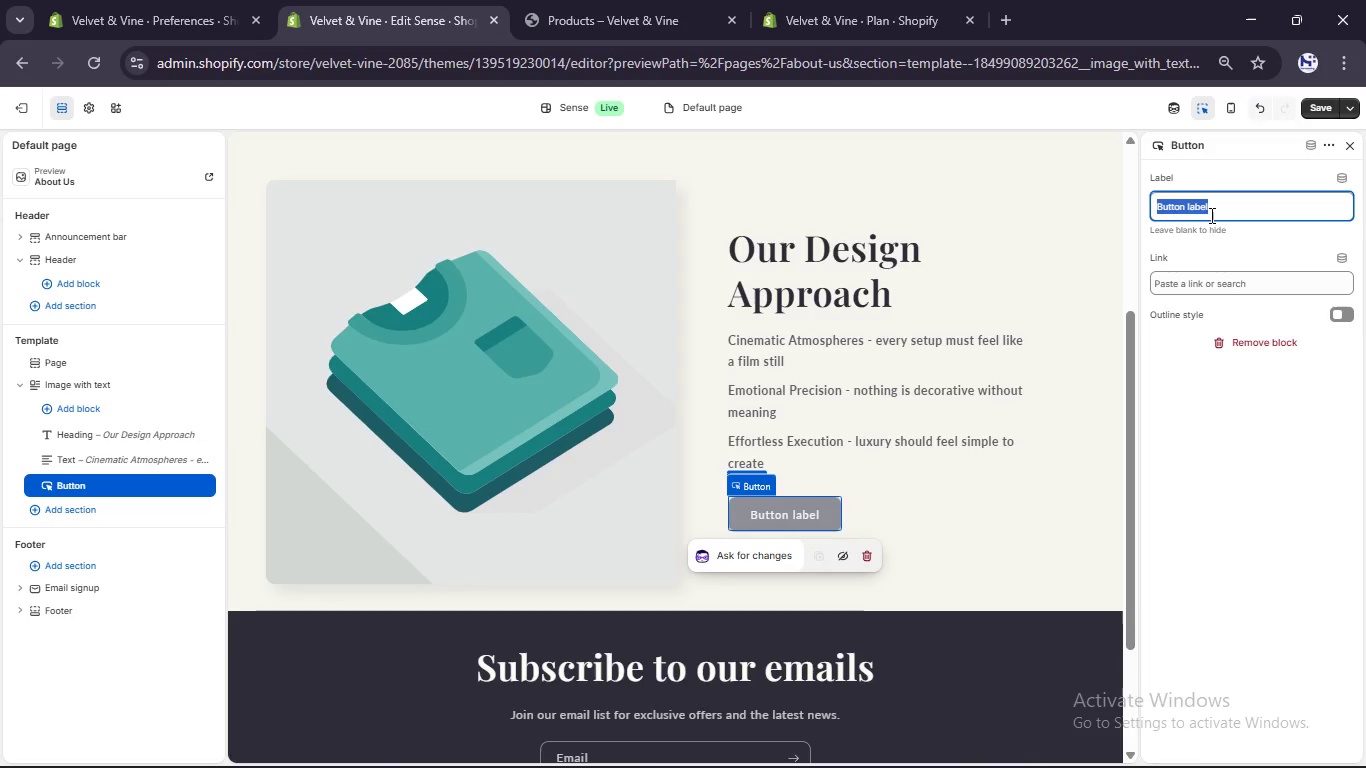 
type(Join US)
key(Backspace)
type(s)
 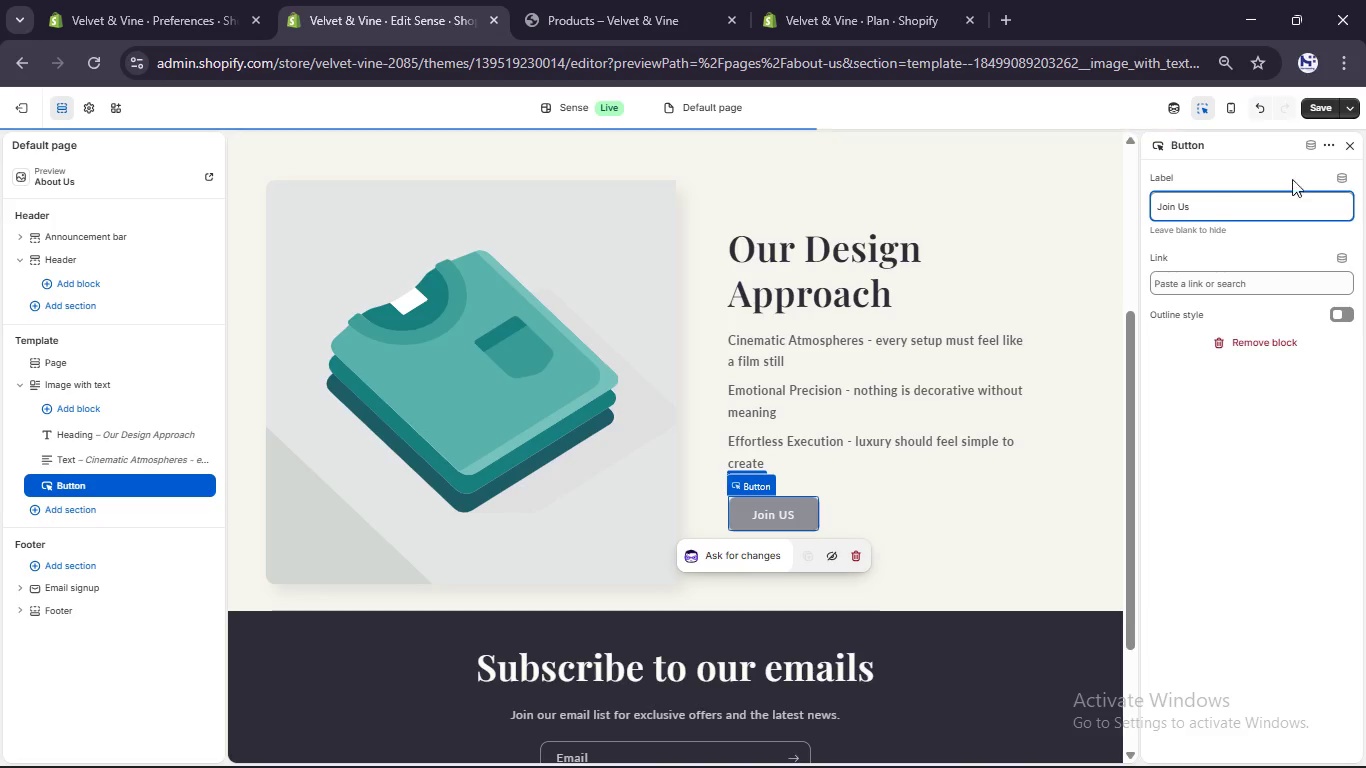 